 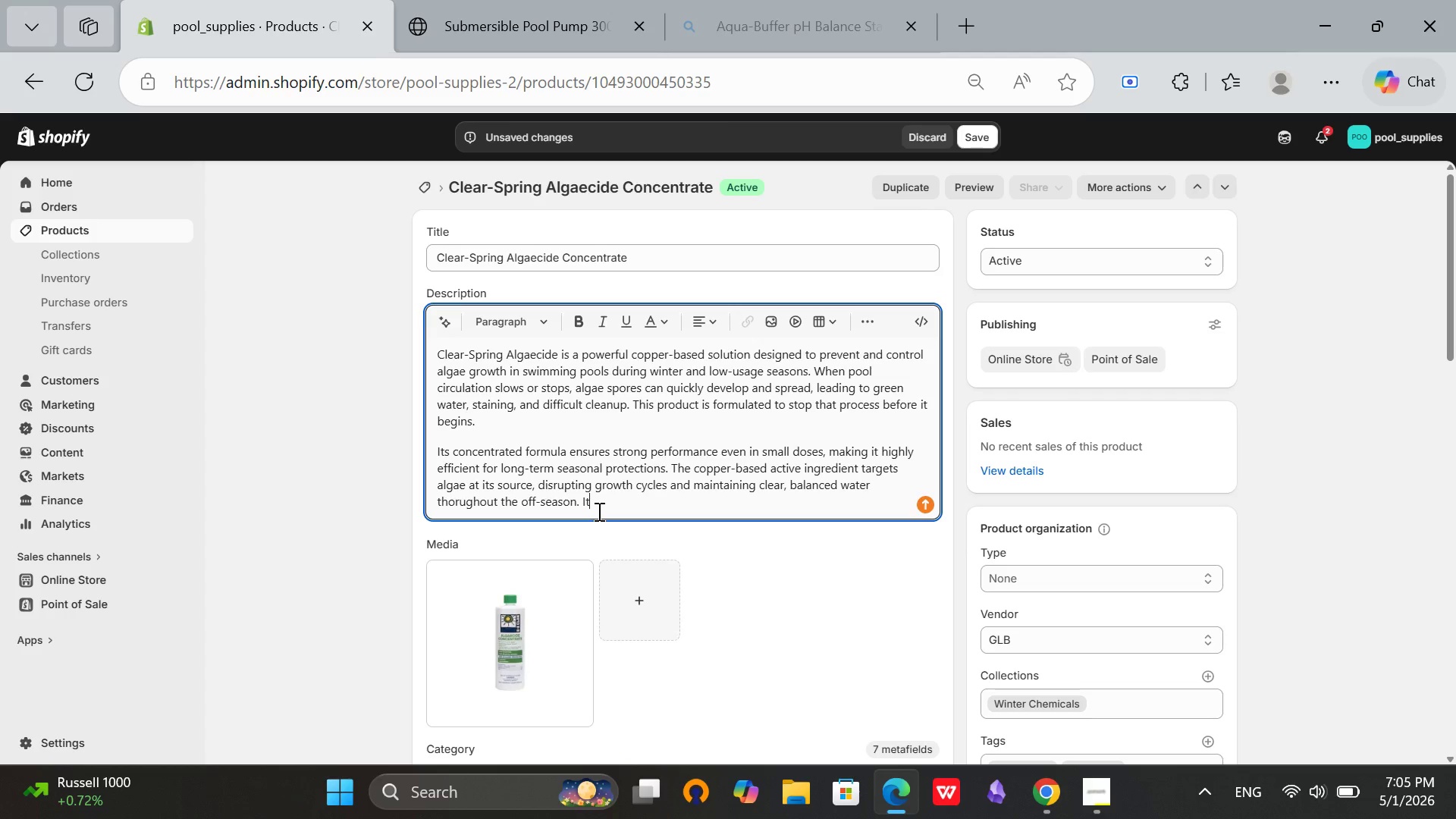 
type( is )
 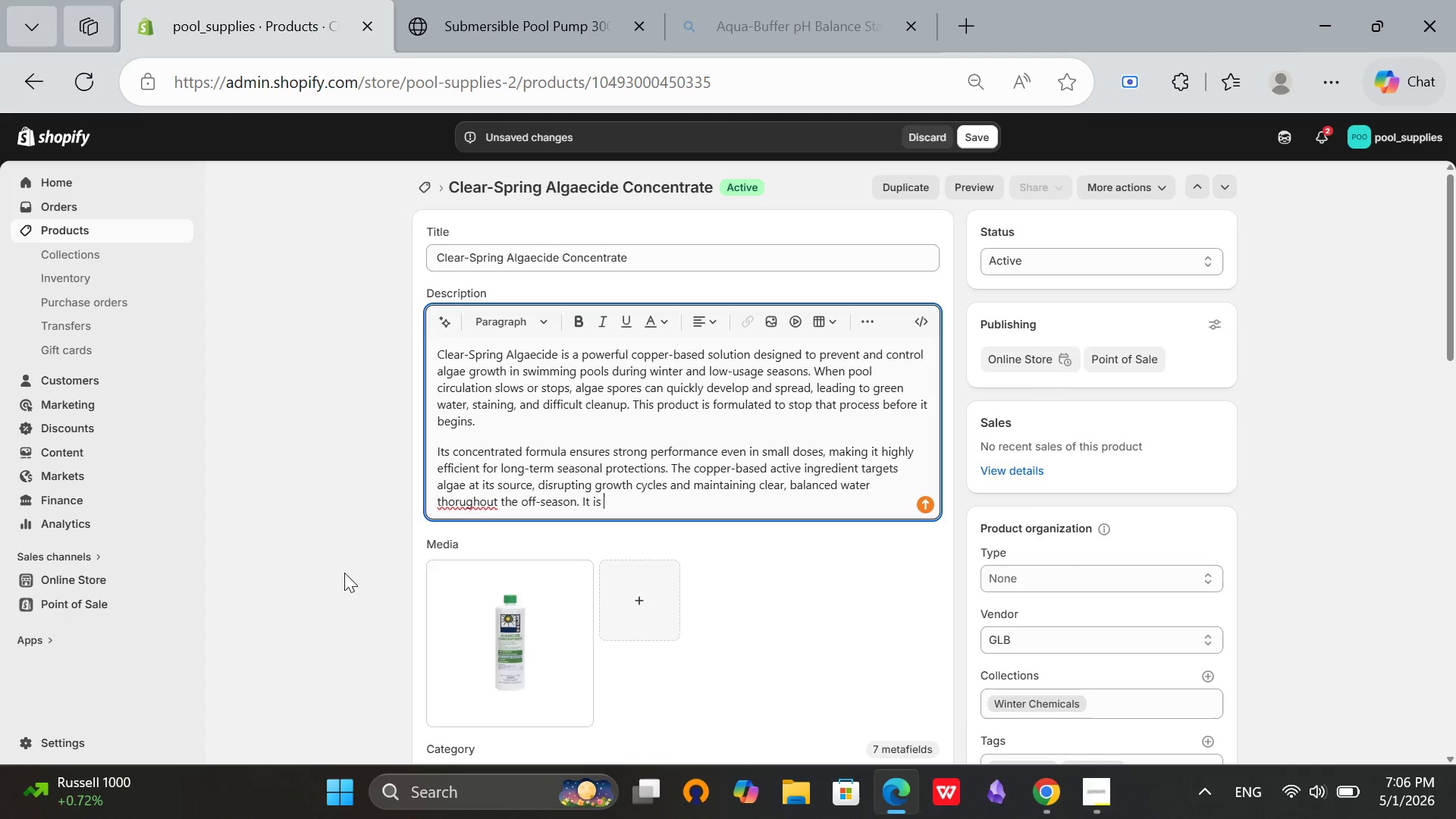 
type(compatible with most pool sanitizing systems and works effectively)
 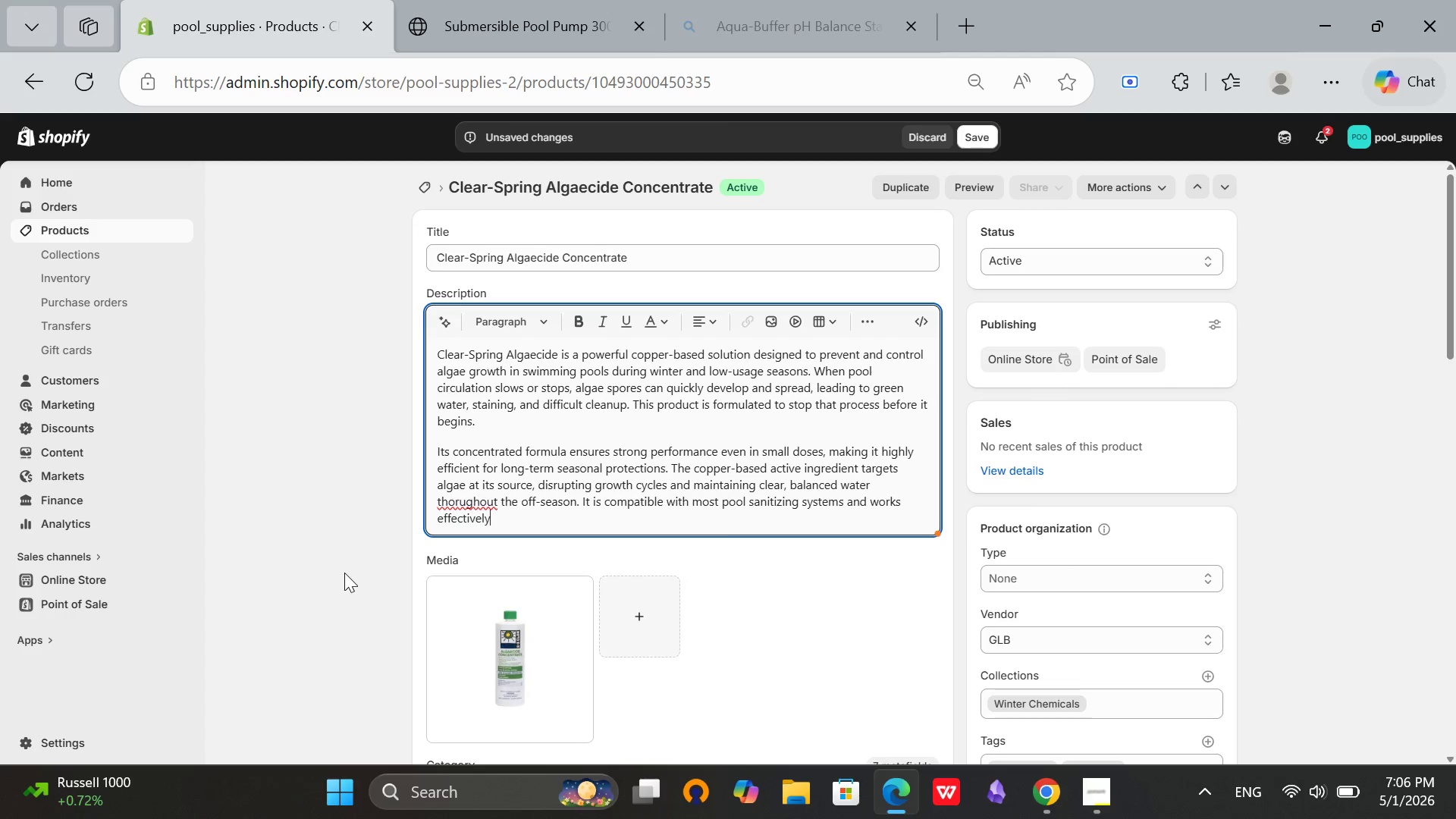 
type( alongside winterizing chemical kits.)
 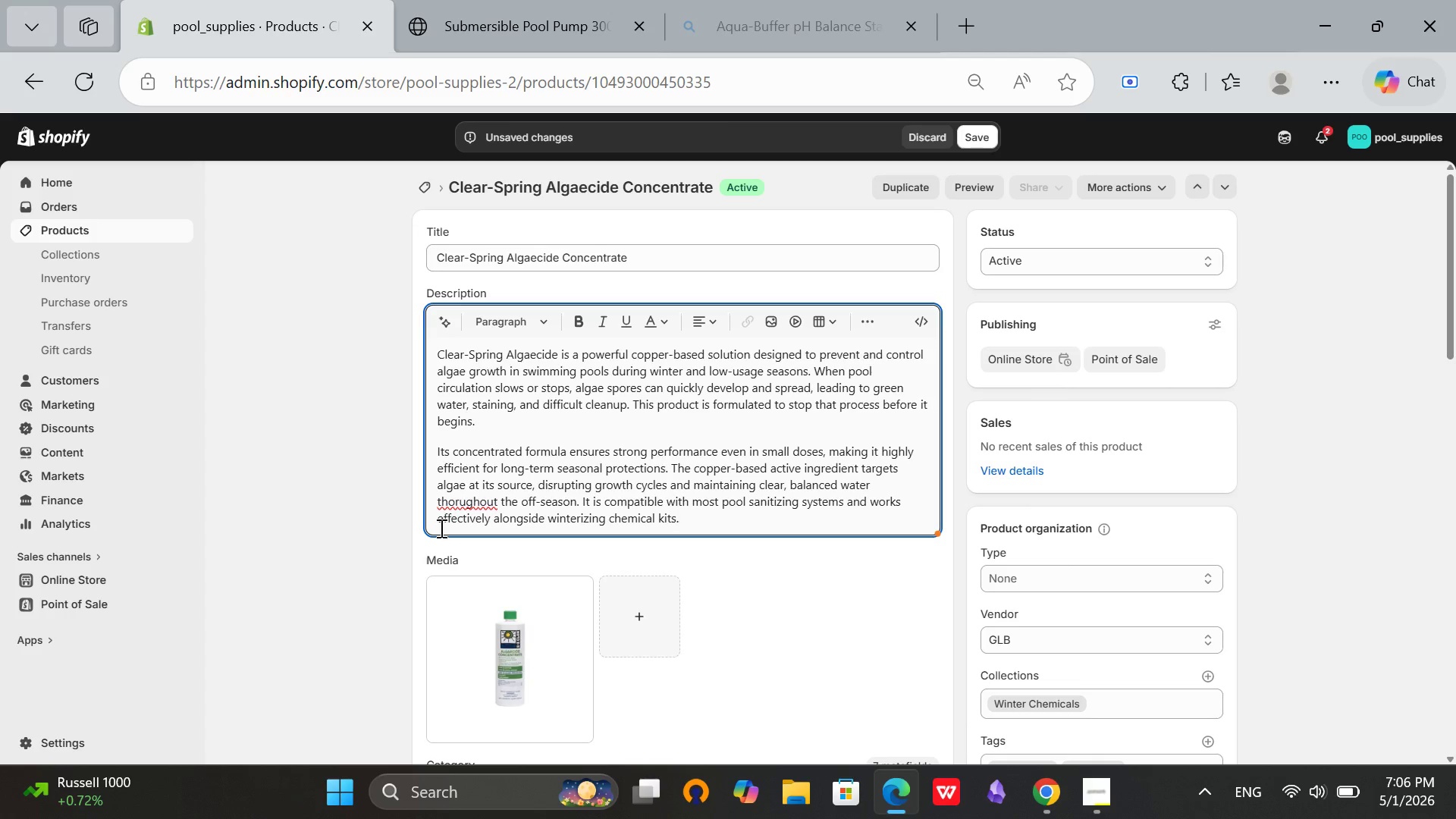 
left_click([444, 509])
 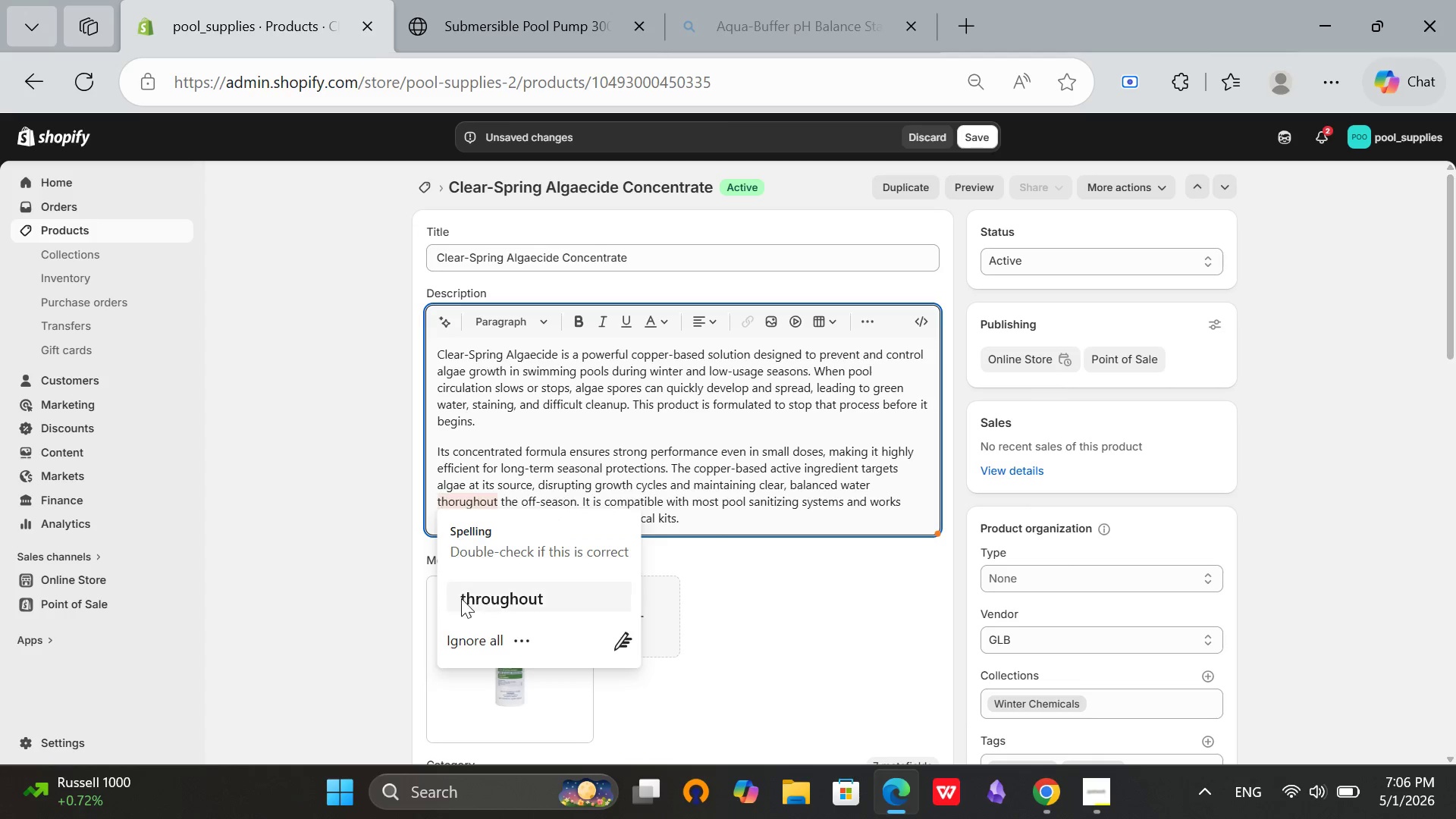 
left_click([461, 598])
 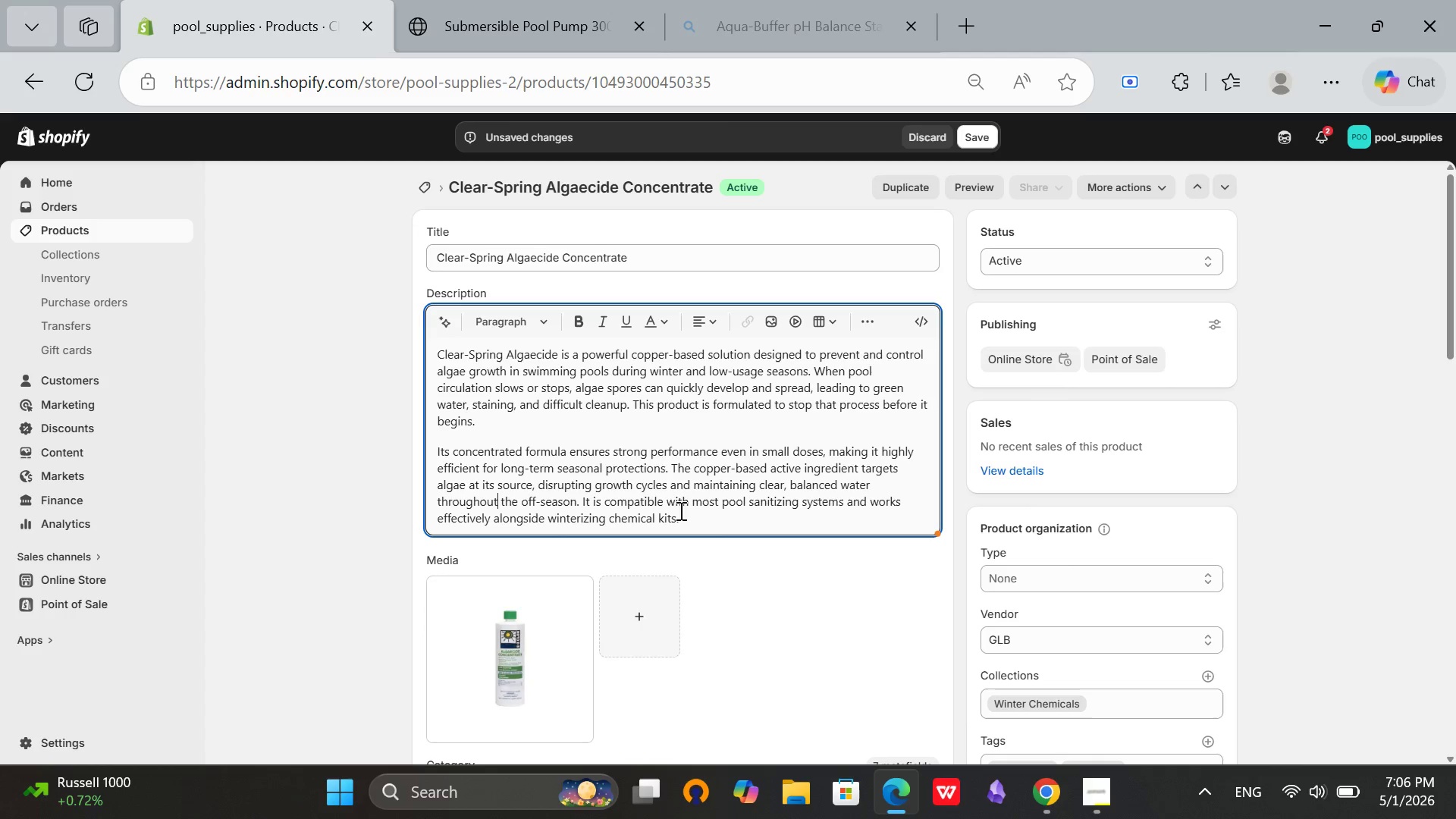 
left_click([692, 522])
 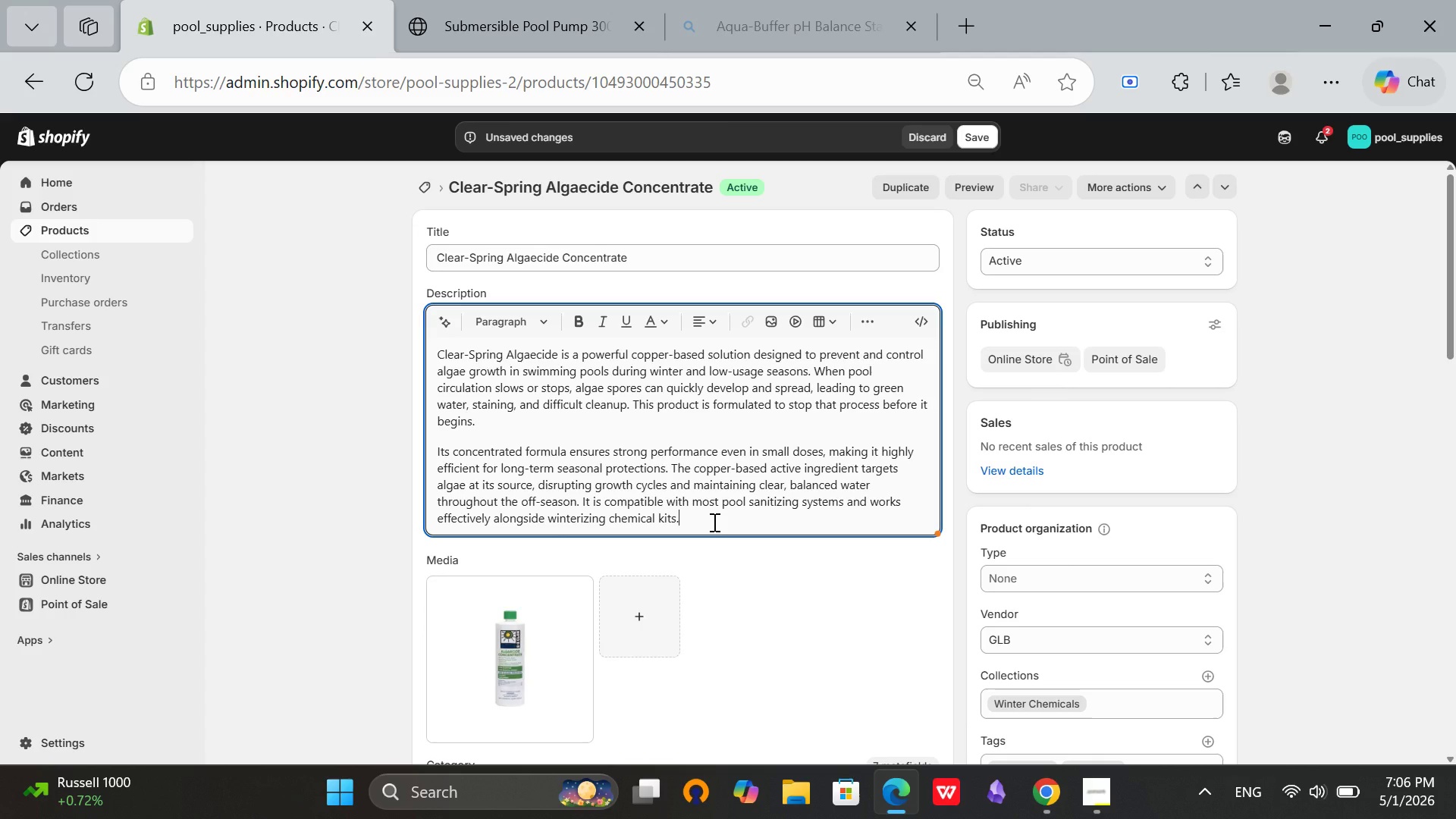 
key(Enter)
 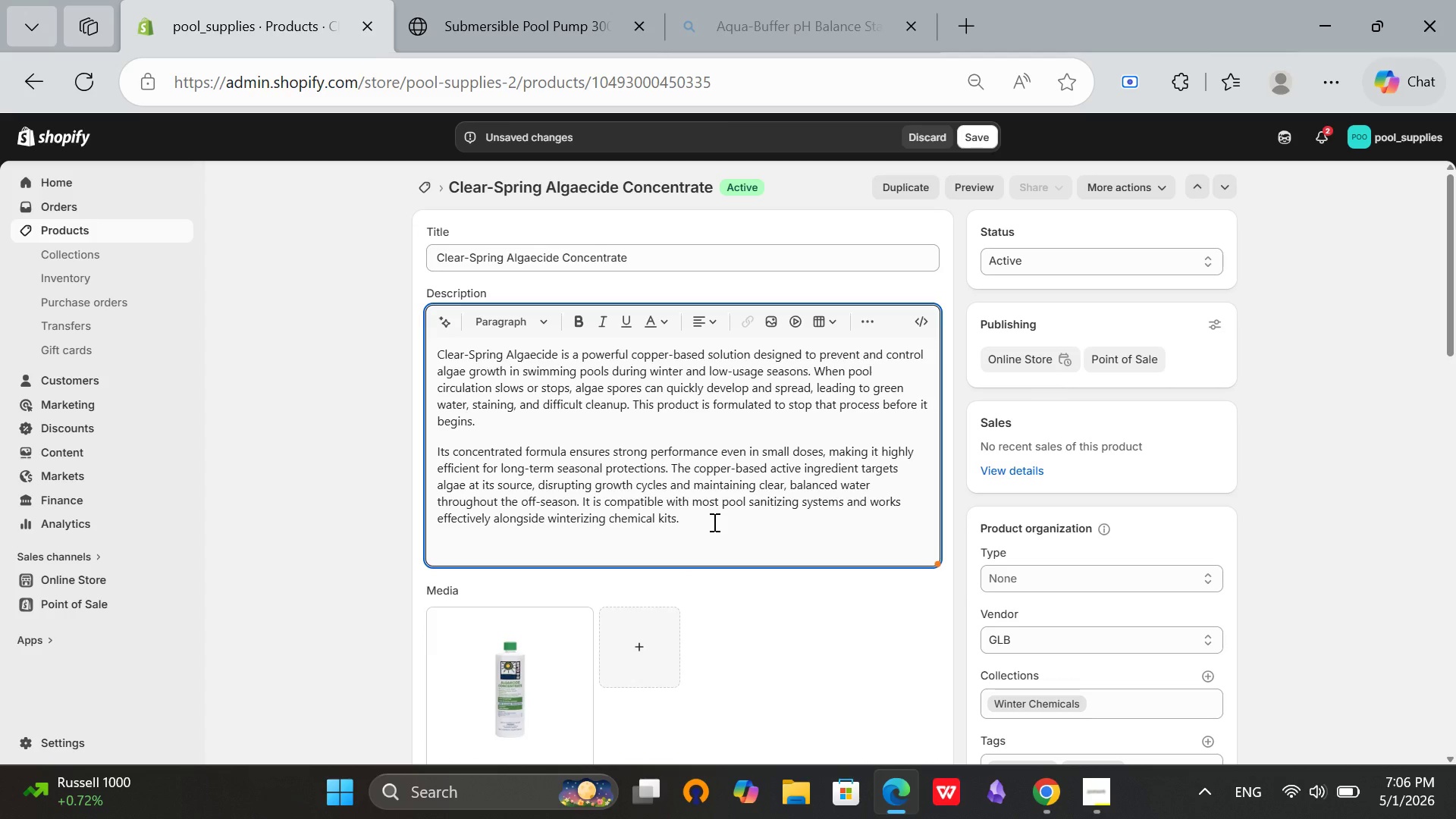 
type(Clear-Spring Algaecide is ideal for both)
 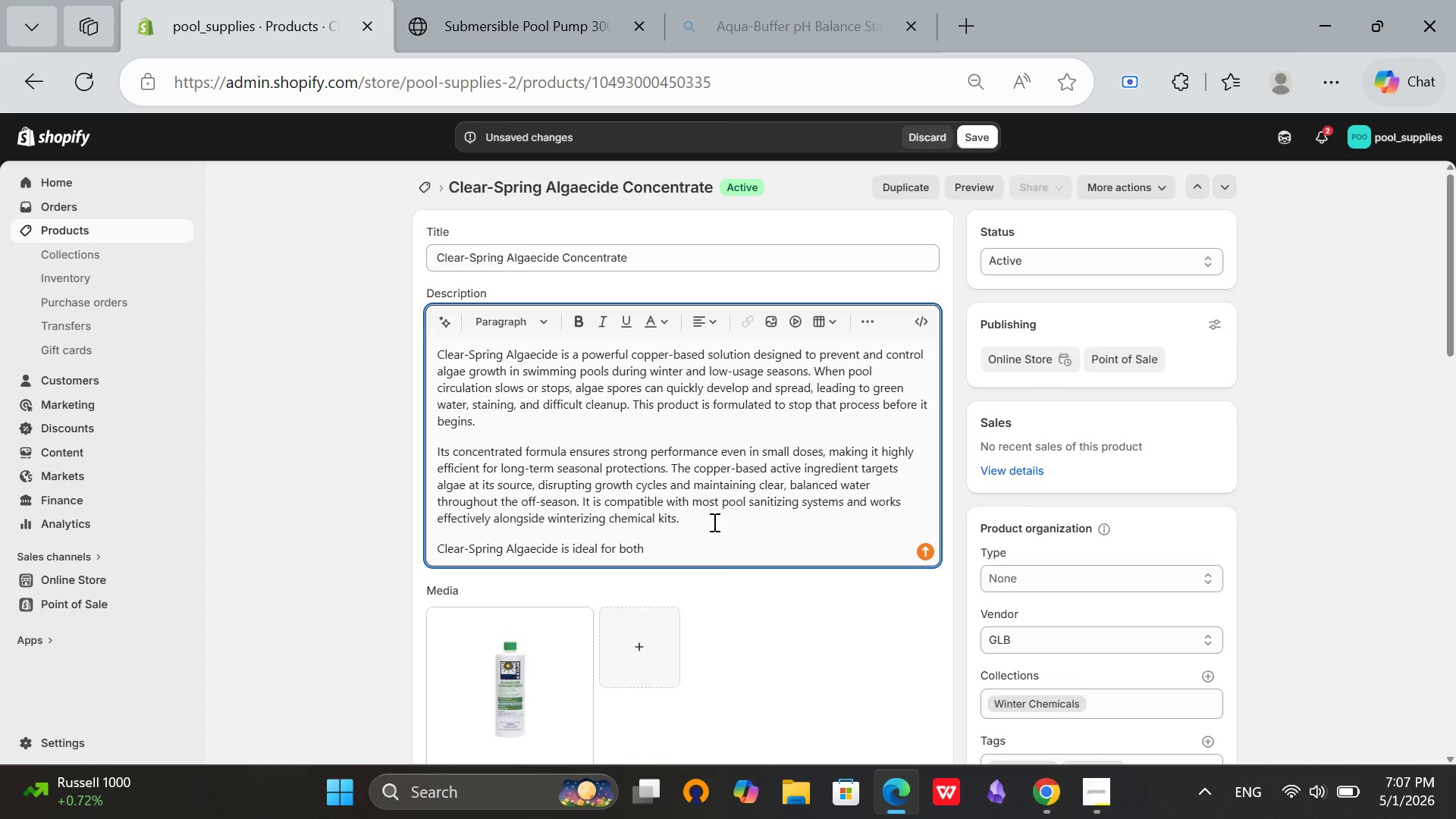 
wait(5.25)
 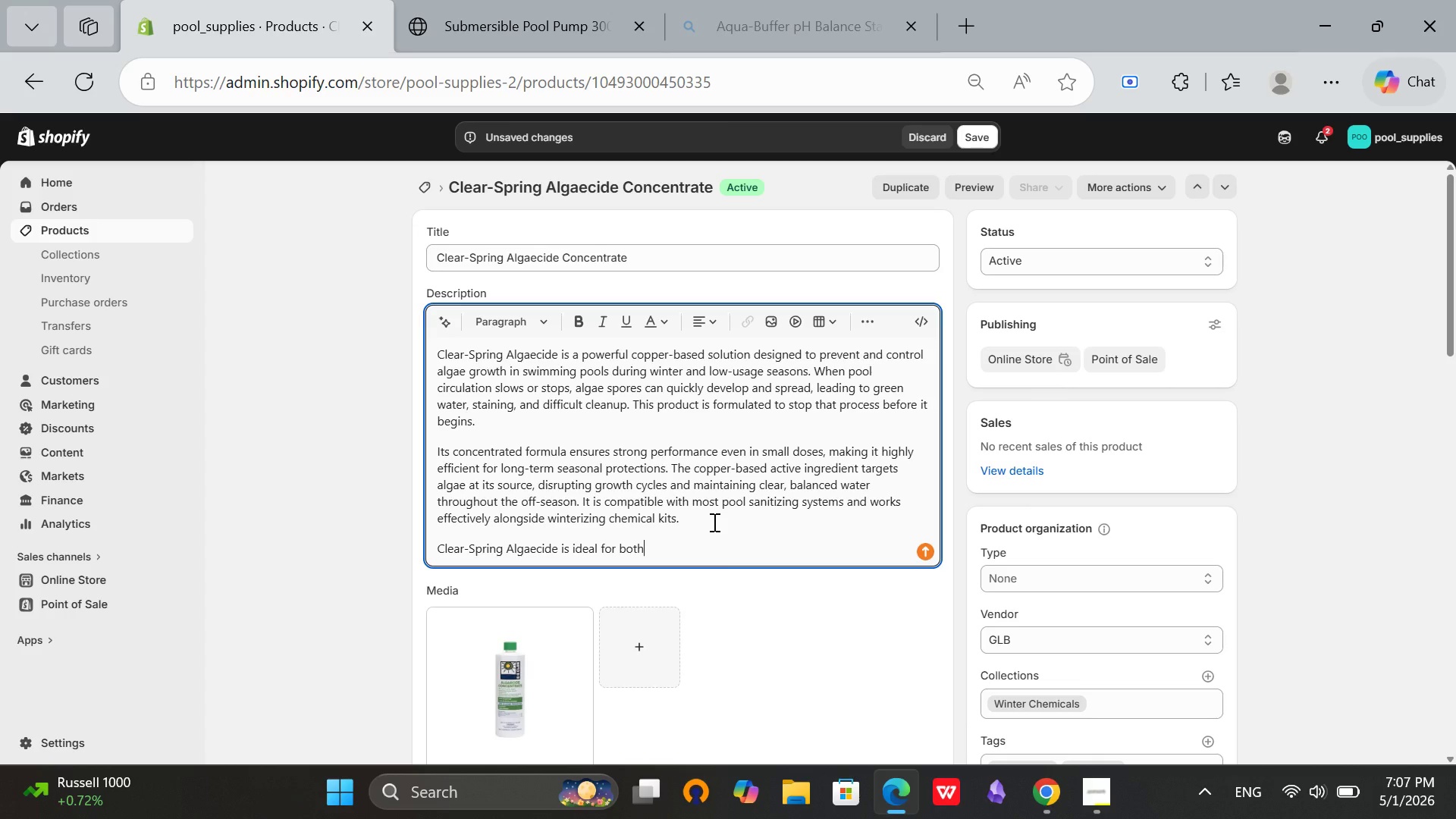 
type( residential and commercial pools that require)
 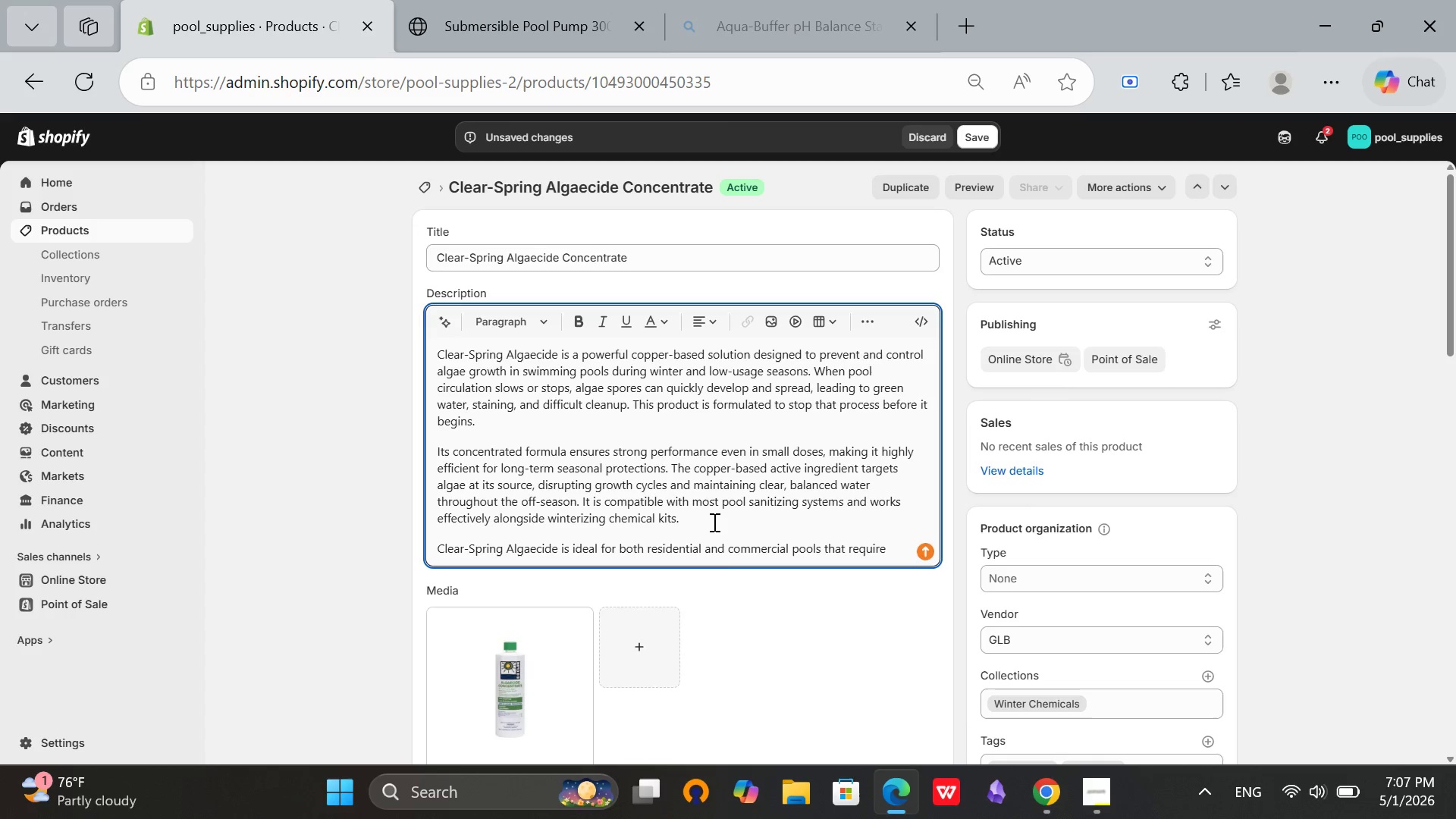 
type( reliable winter maintenance without constant)
 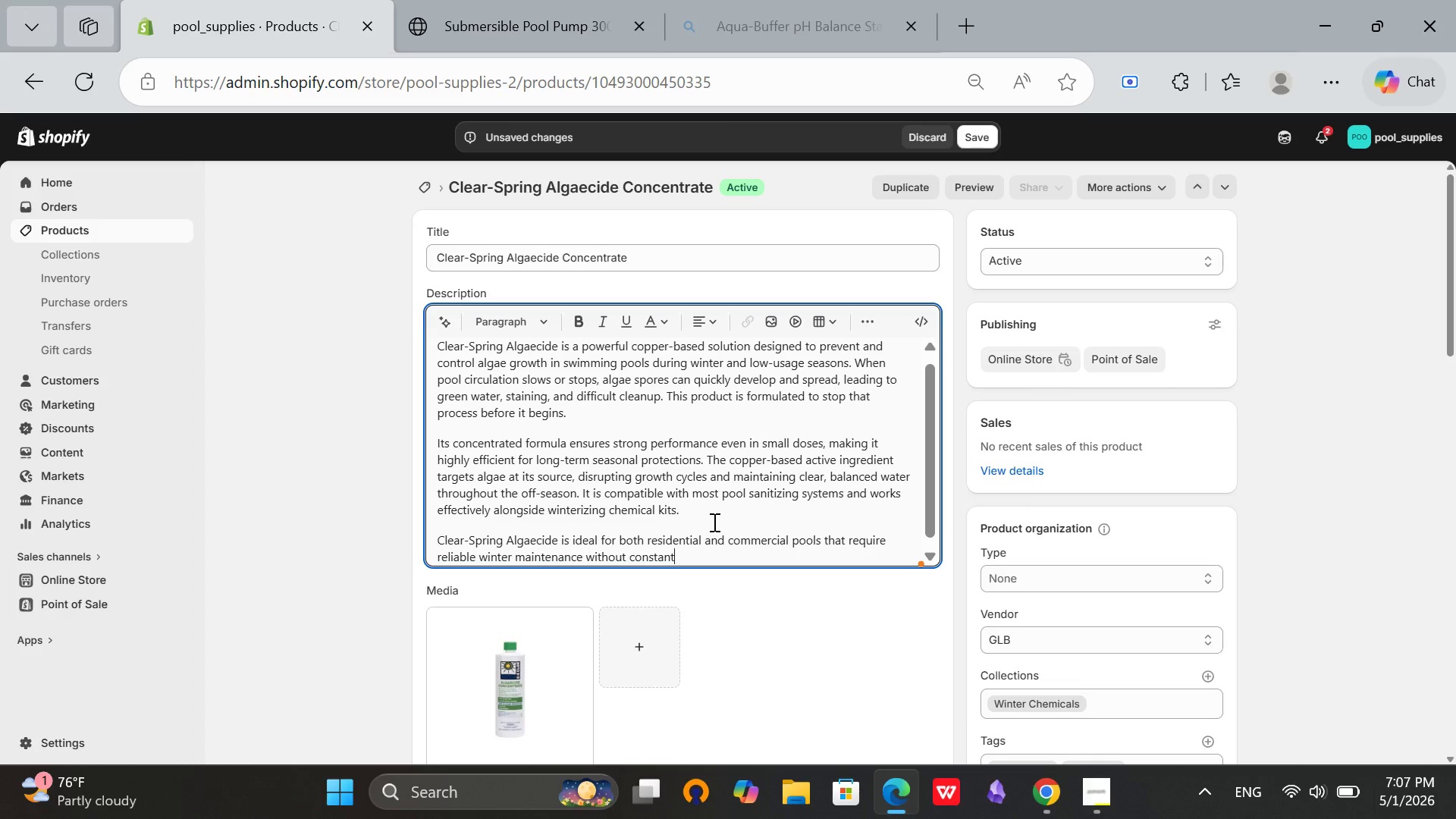 
type( monitoring. IT helps)
 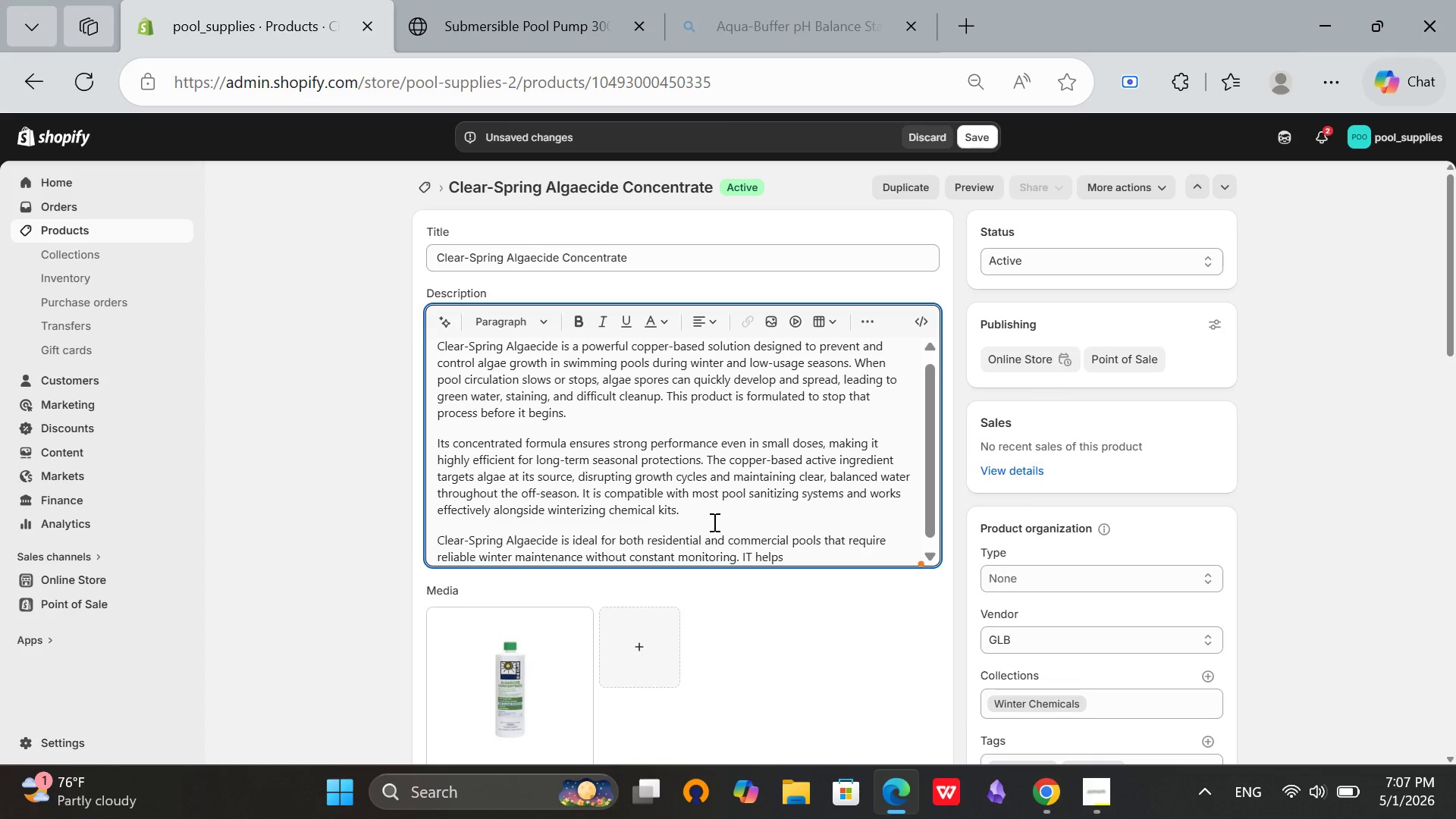 
type( It helps reduce spring opening time by  )
key(Backspace)
type(preventing heavy algae buildup, mini)
 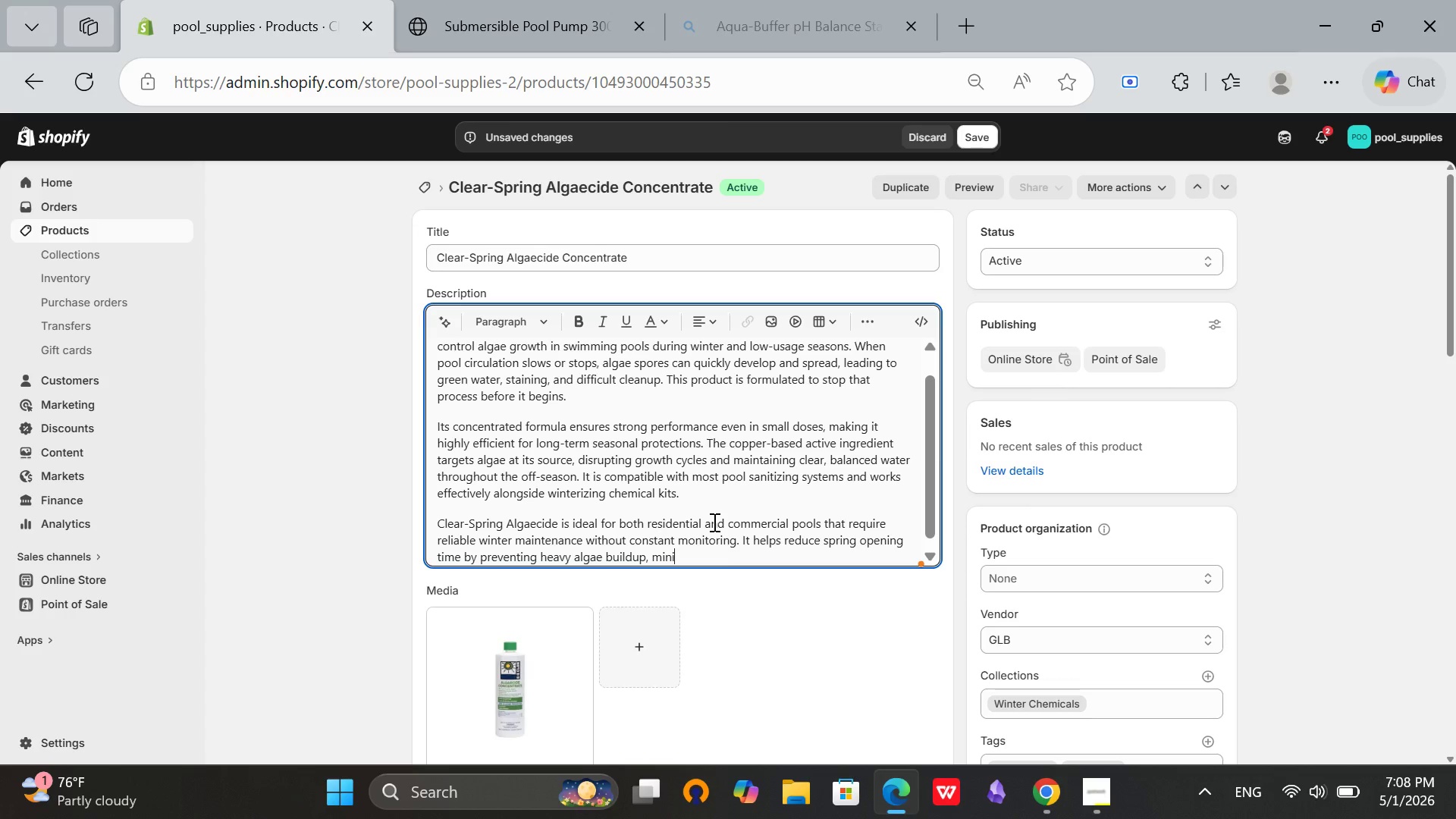 
type(mizing the need for aggressive shock, )
key(Backspace)
key(Backspace)
 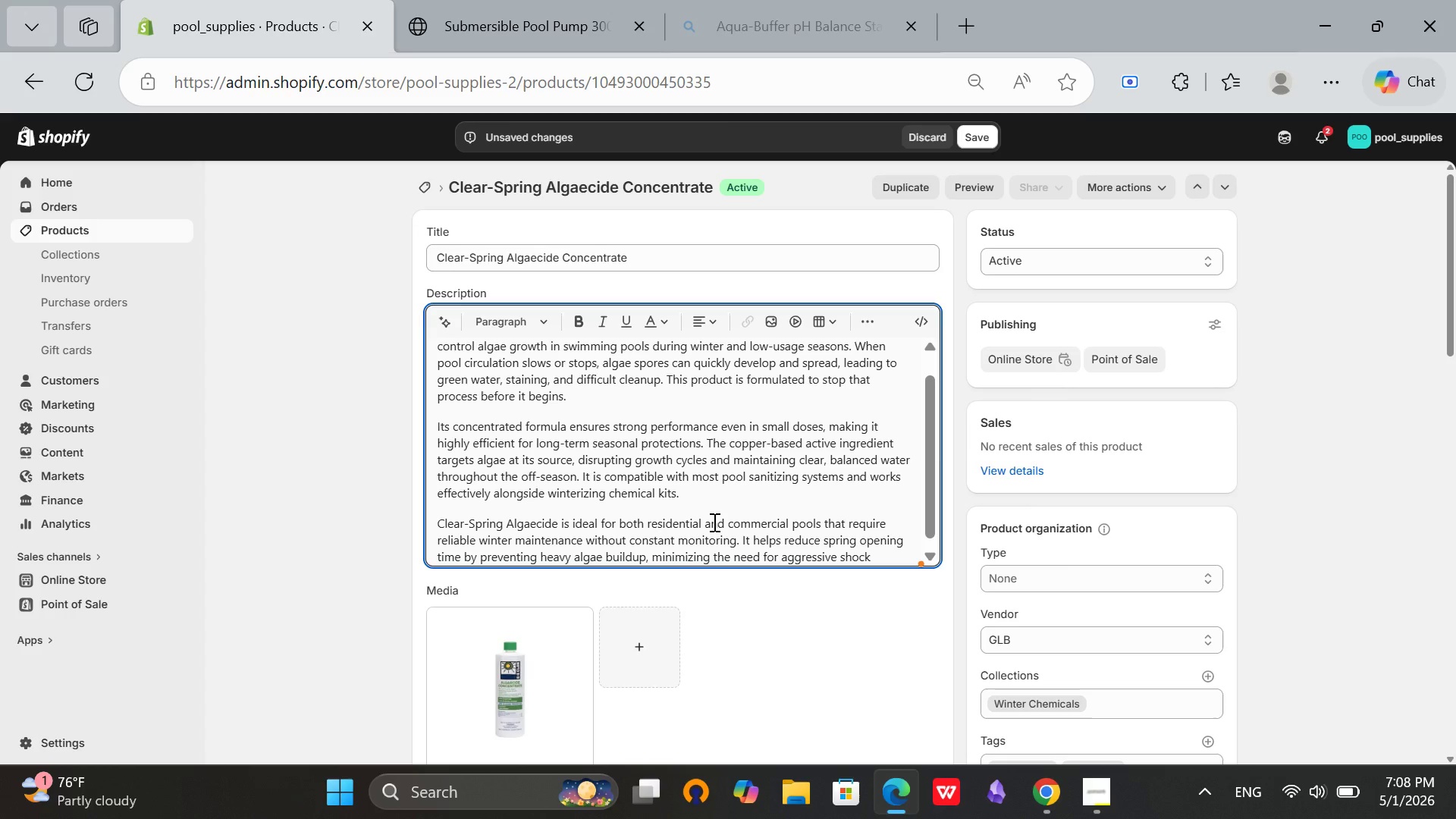 
type( treatments or deep cleaning.)
 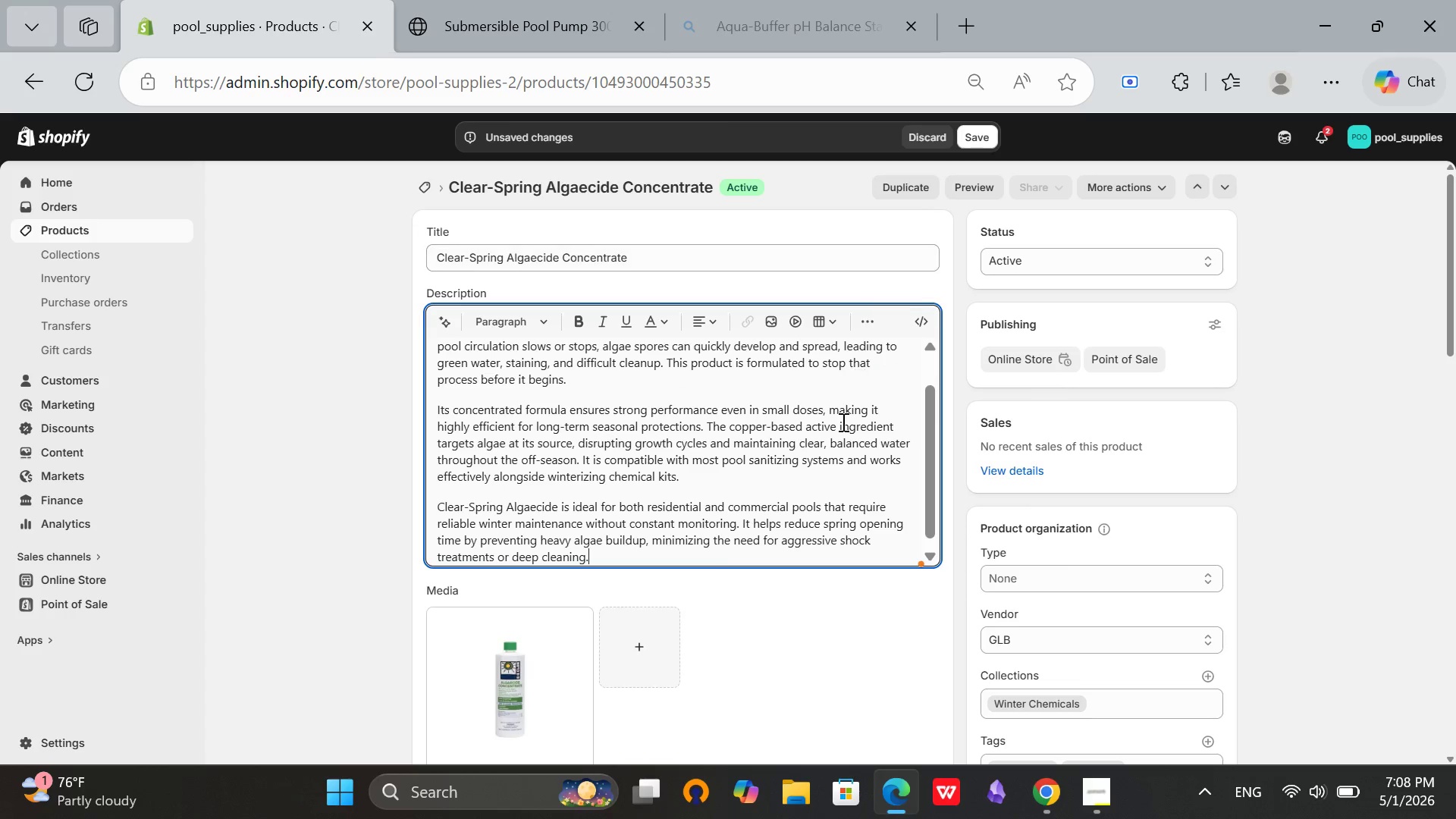 
scroll: coordinate [790, 516], scroll_direction: up, amount: 10.0
 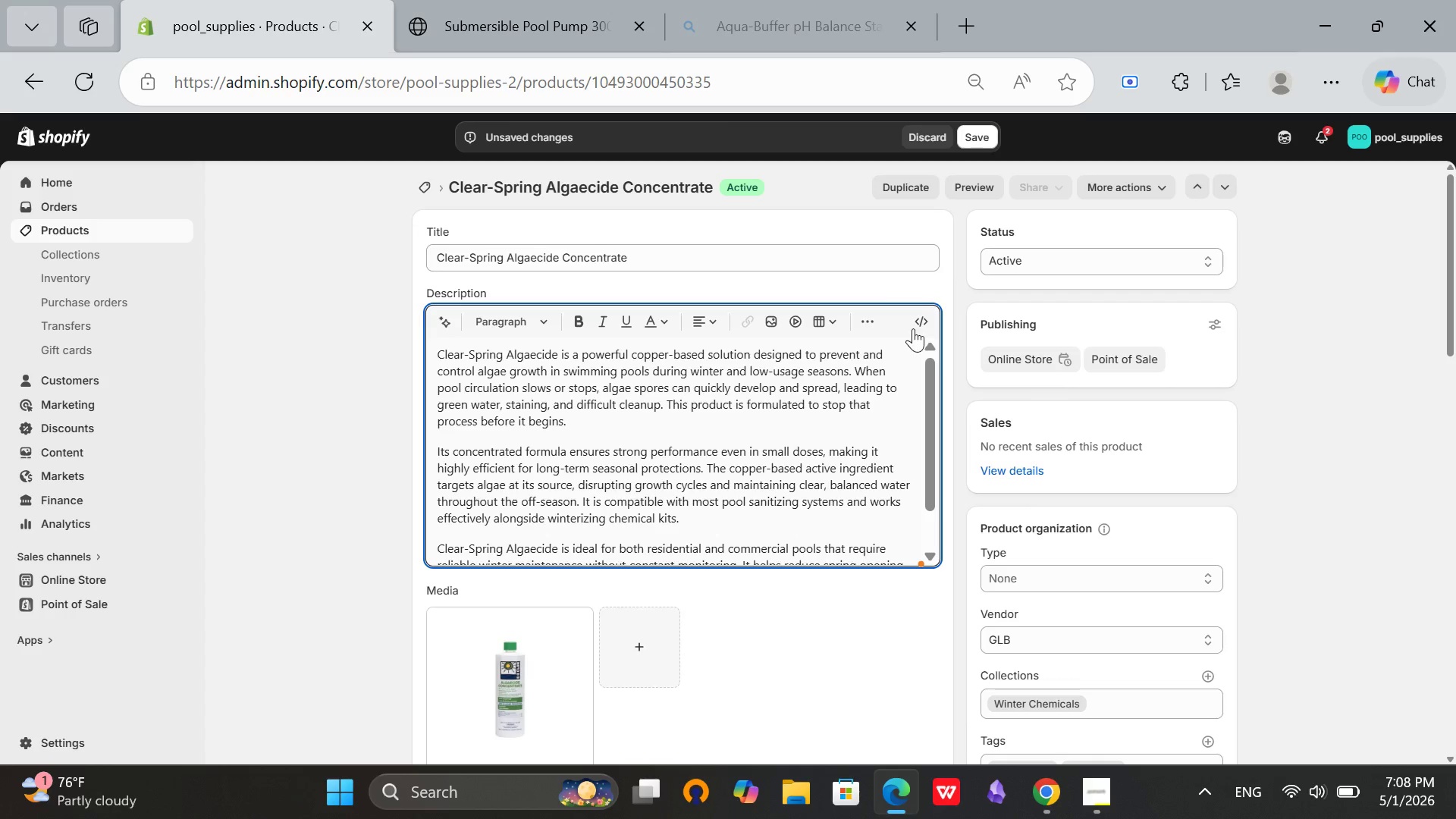 
left_click([914, 325])
 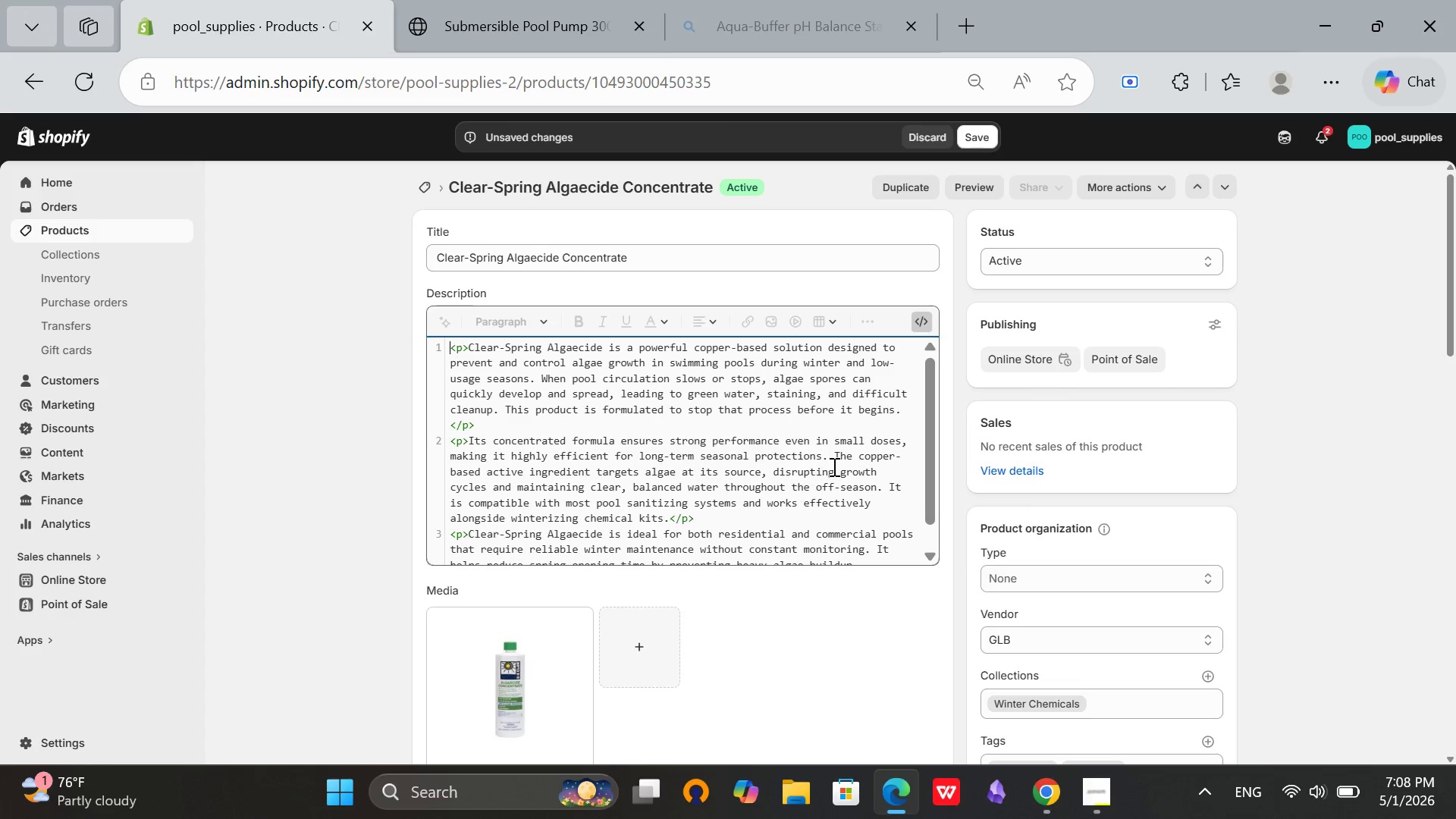 
scroll: coordinate [838, 457], scroll_direction: up, amount: 2.0
 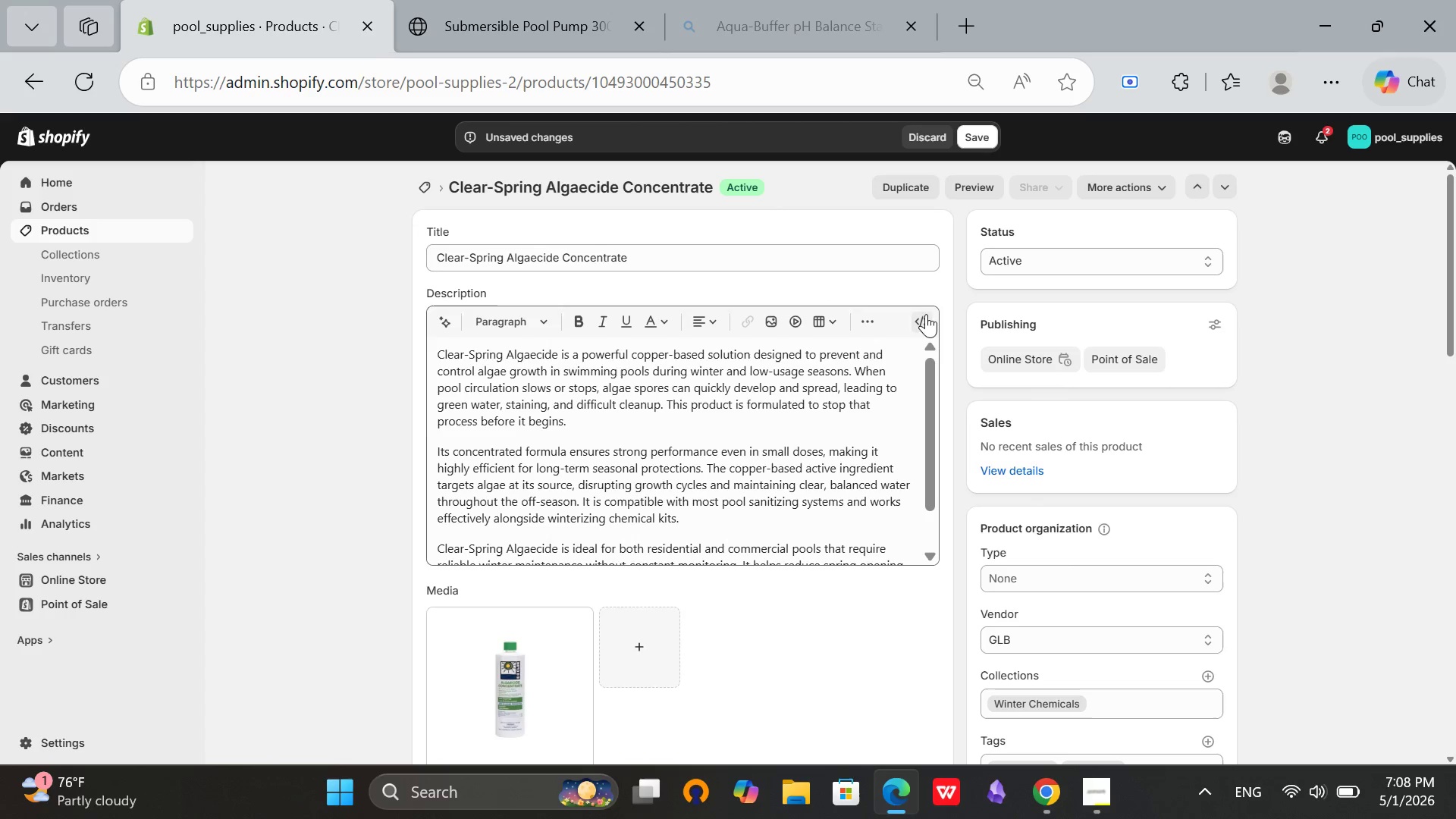 
scroll: coordinate [876, 347], scroll_direction: down, amount: 19.0
 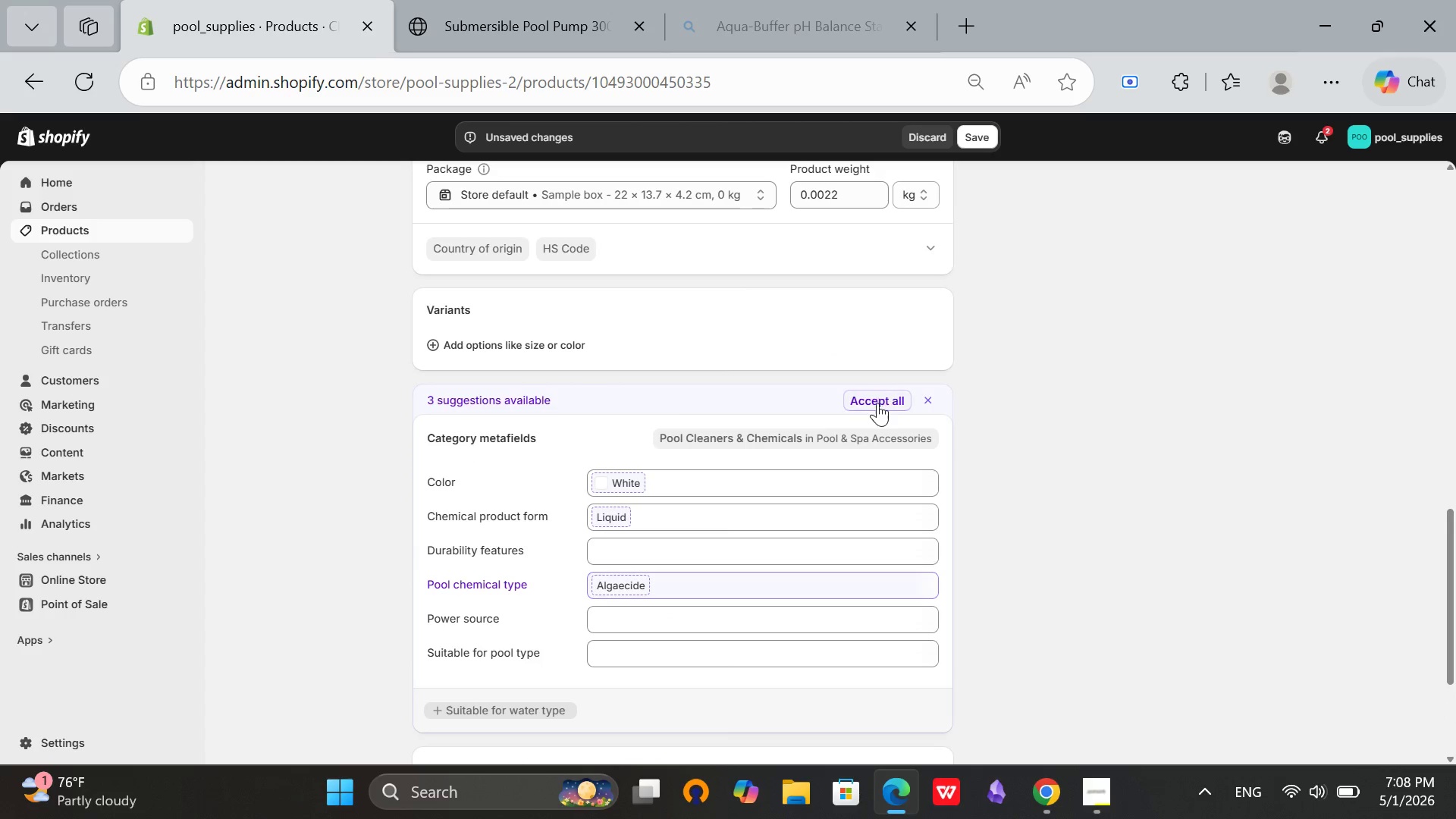 
left_click([877, 403])
 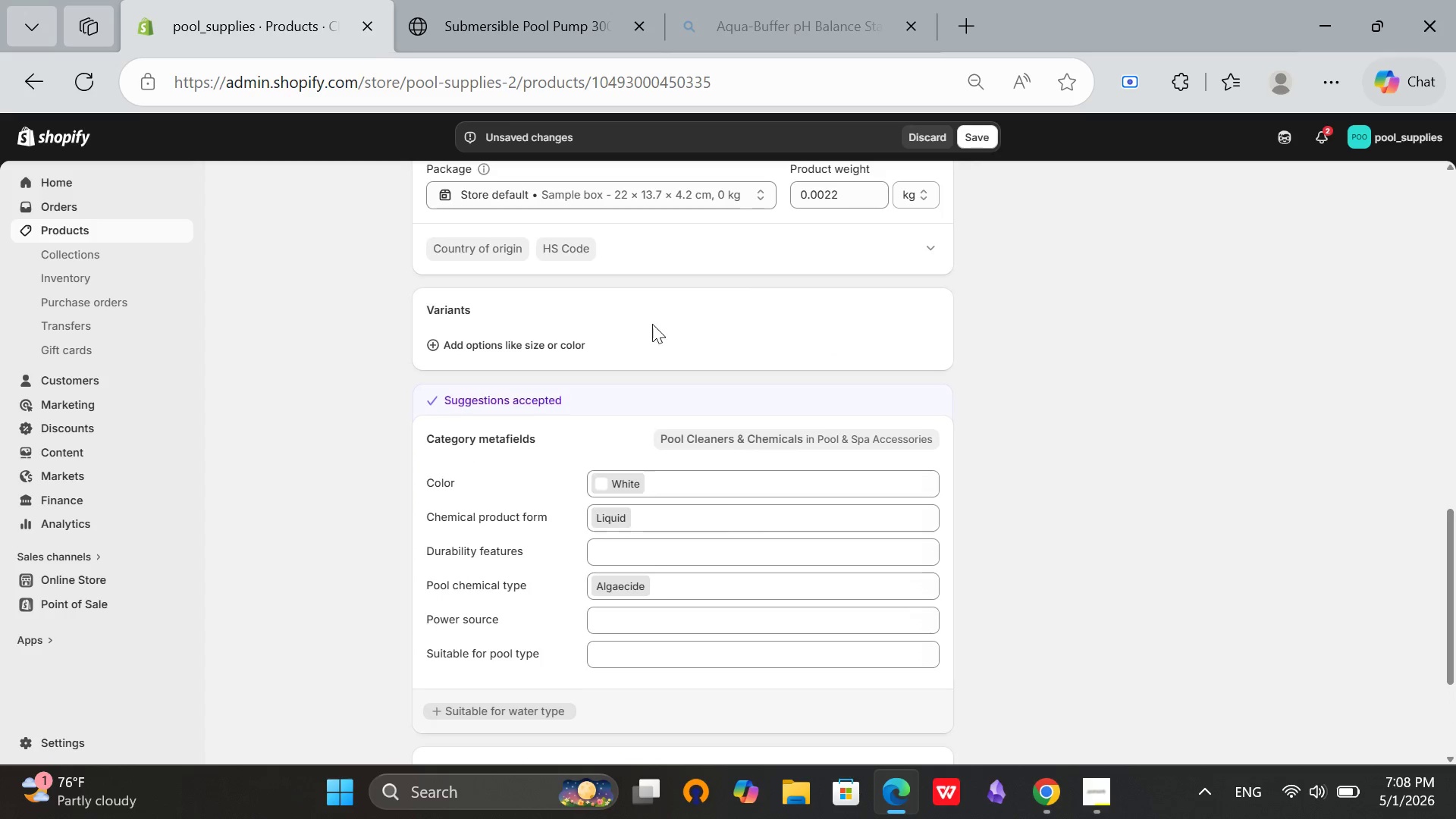 
scroll: coordinate [651, 322], scroll_direction: up, amount: 13.0
 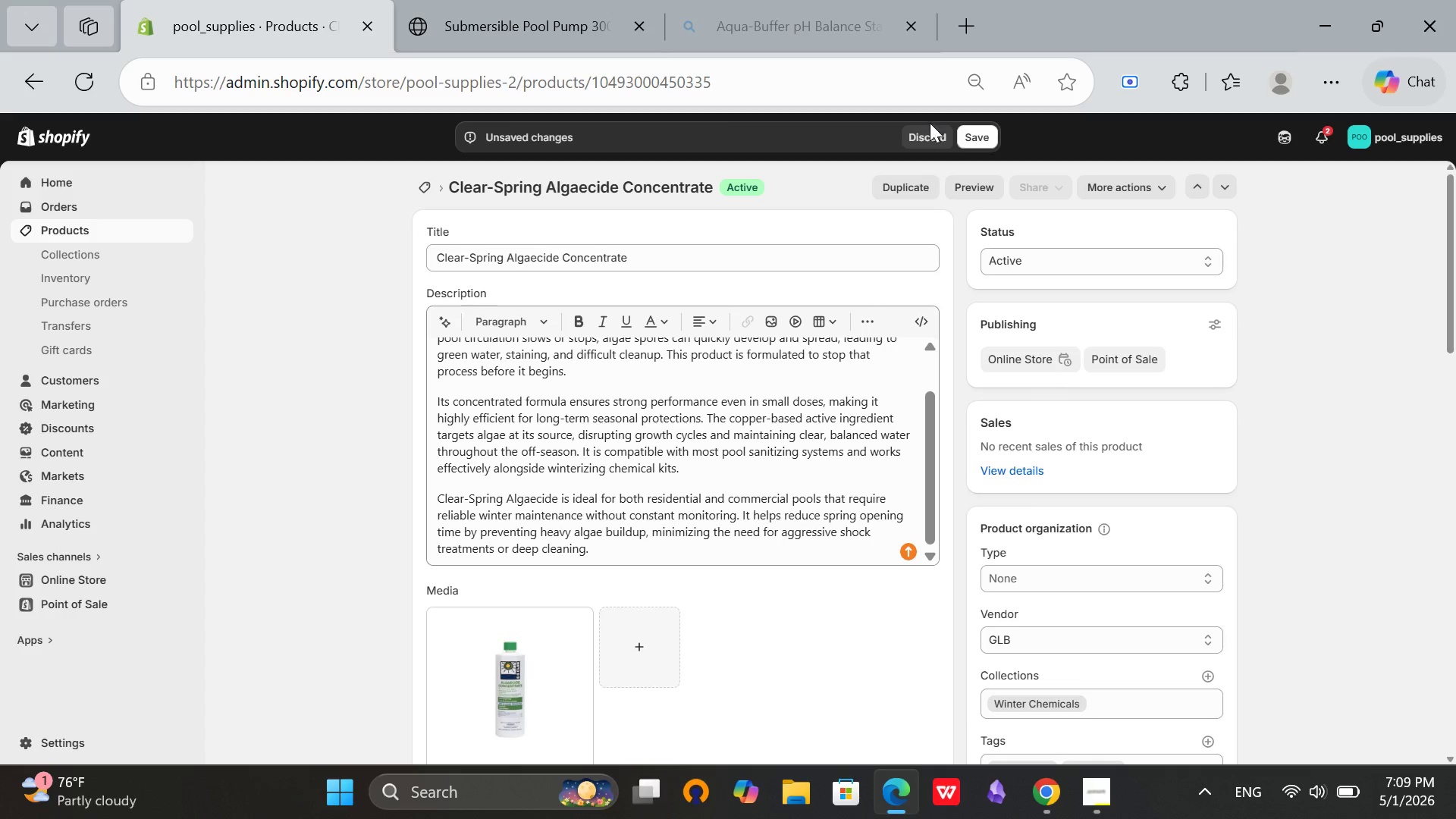 
left_click([973, 132])
 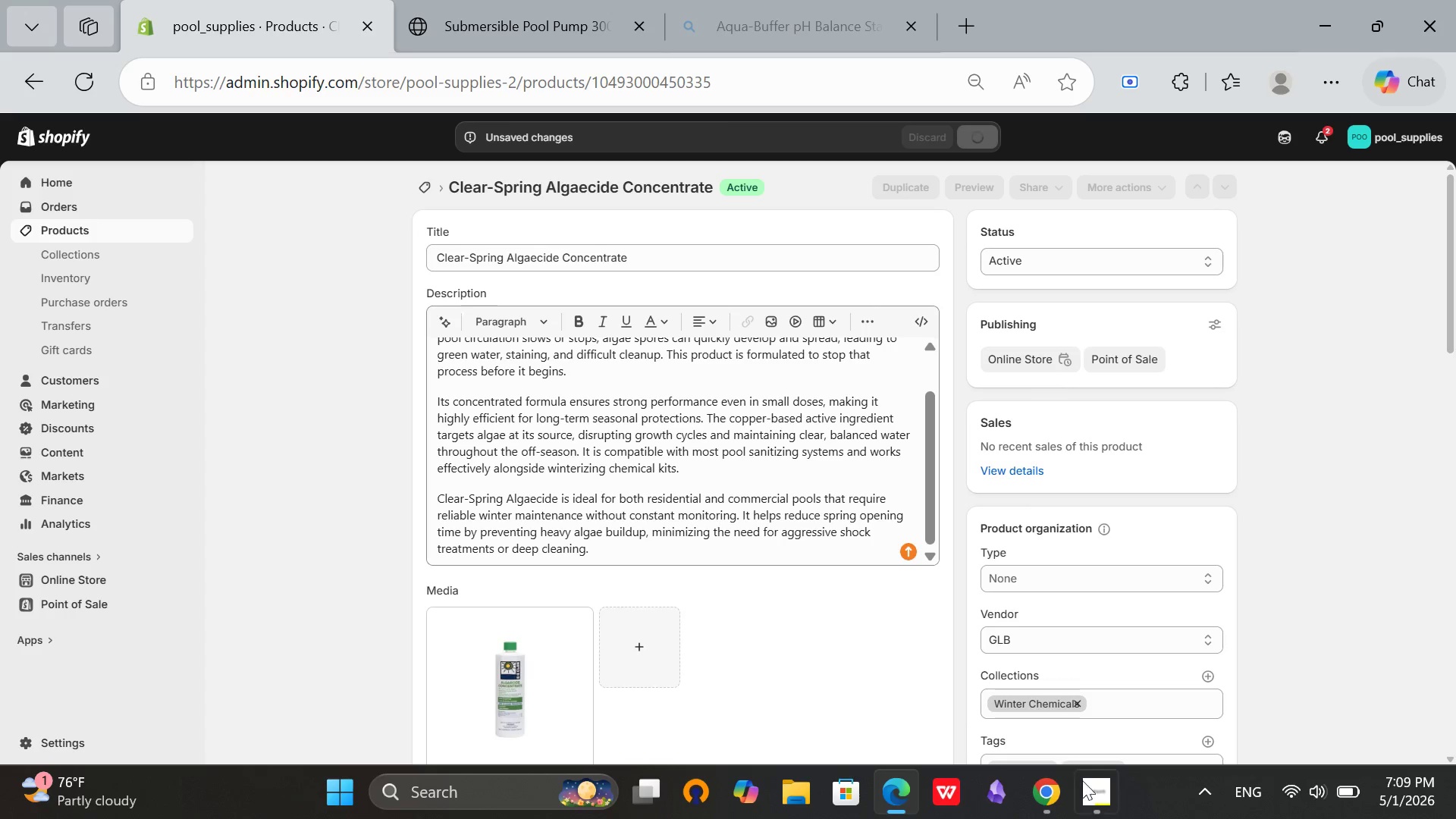 
left_click([1097, 805])